 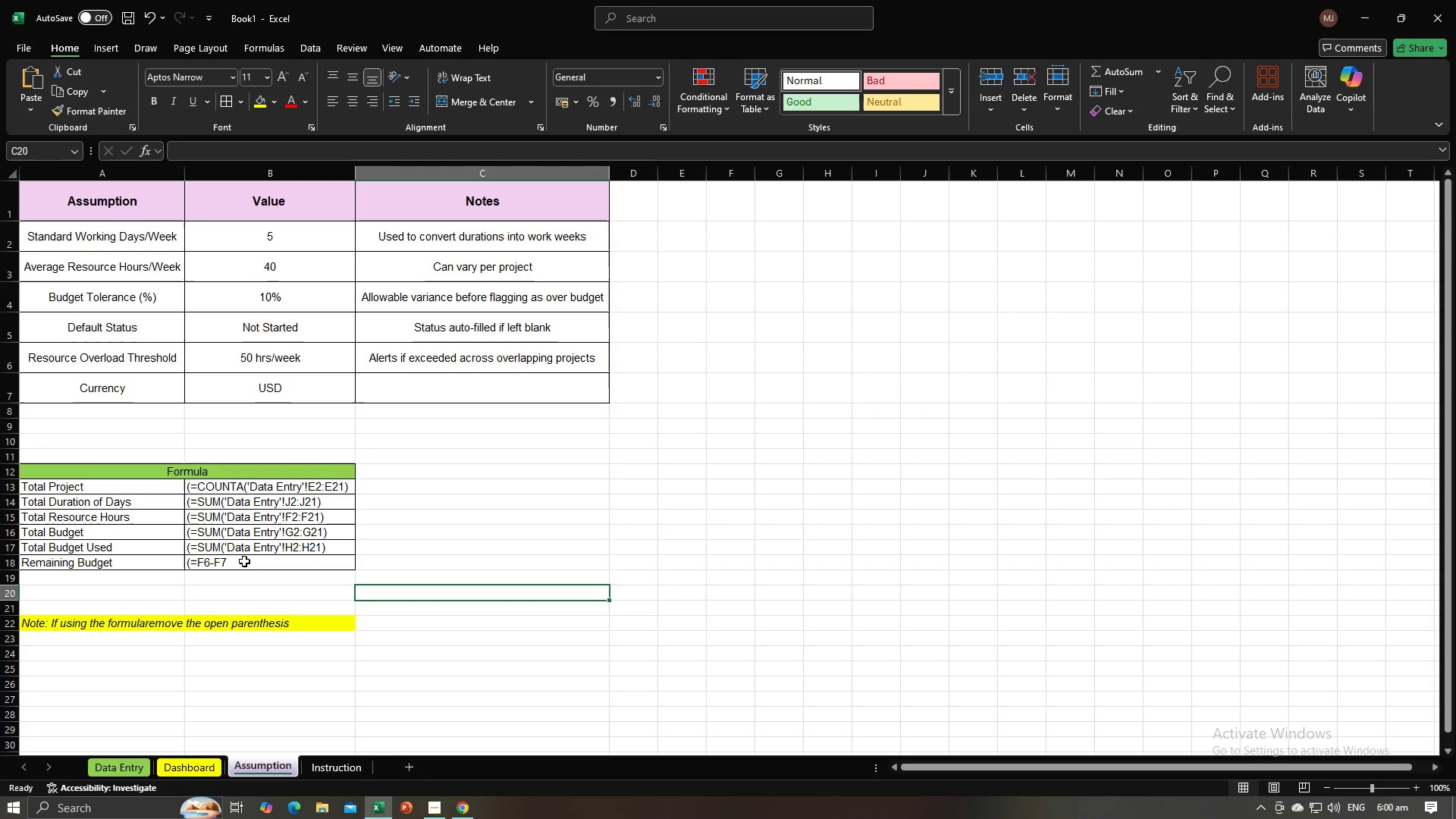 
left_click([444, 566])
 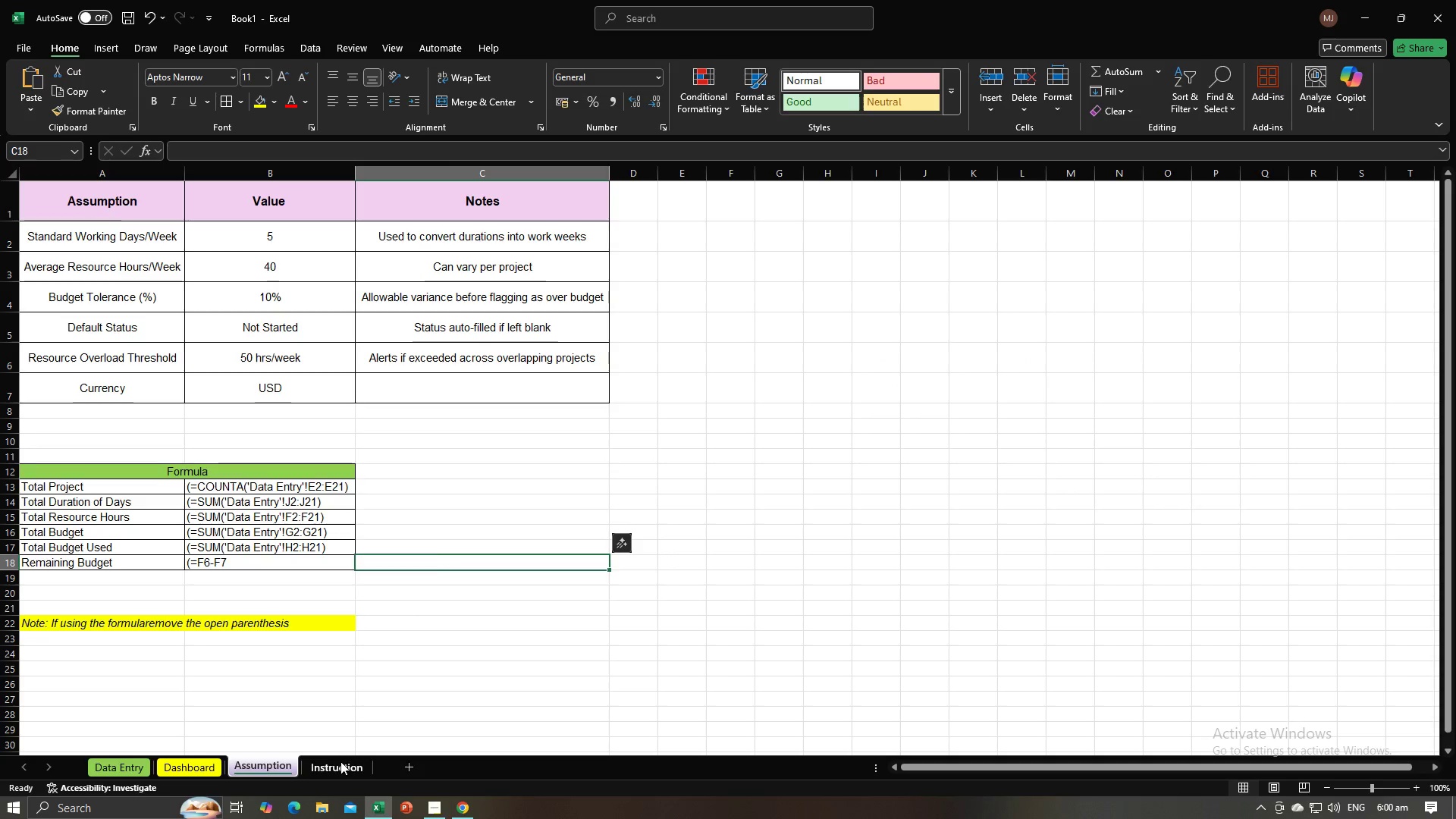 
left_click([340, 761])
 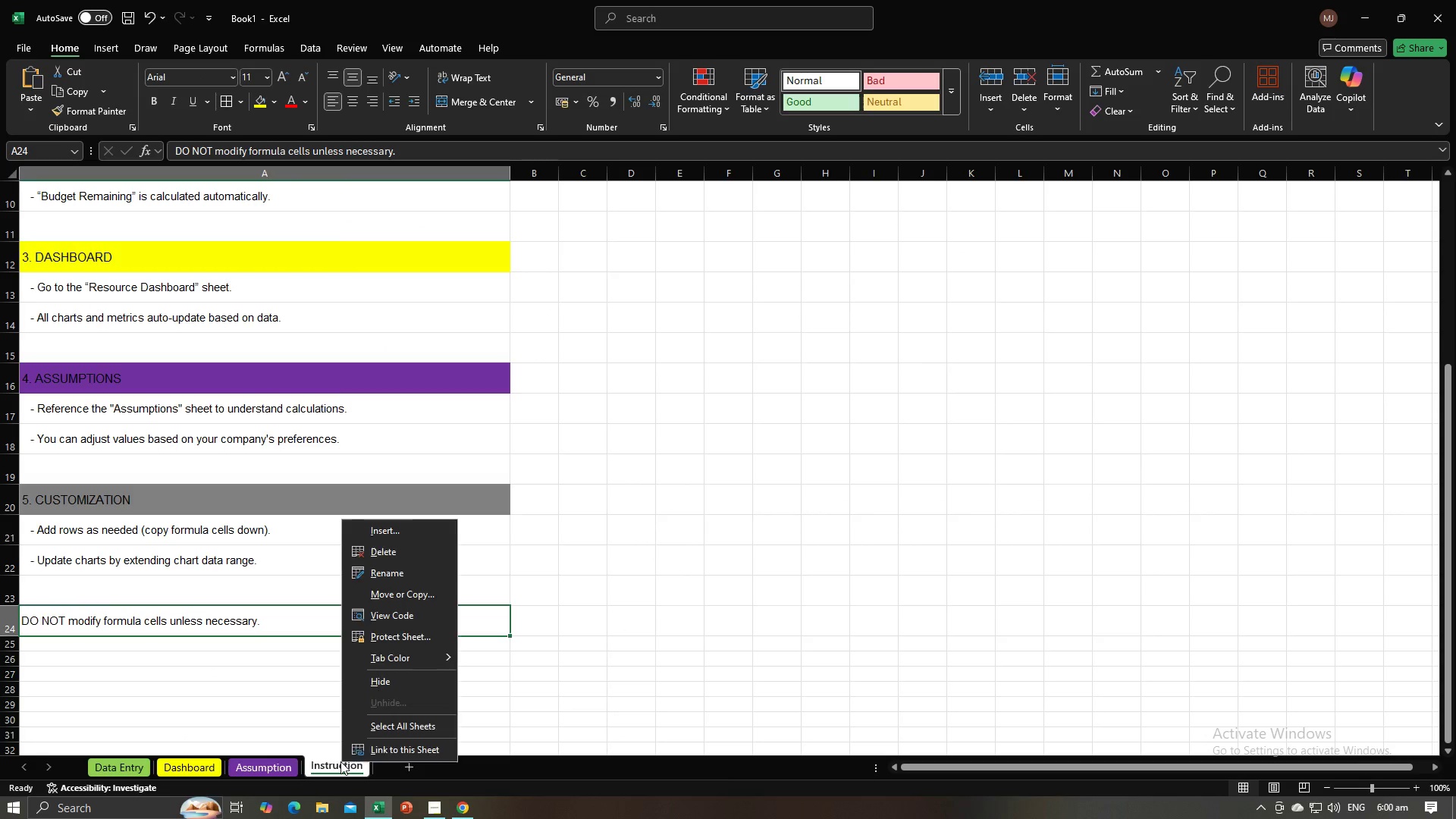 
right_click([340, 761])
 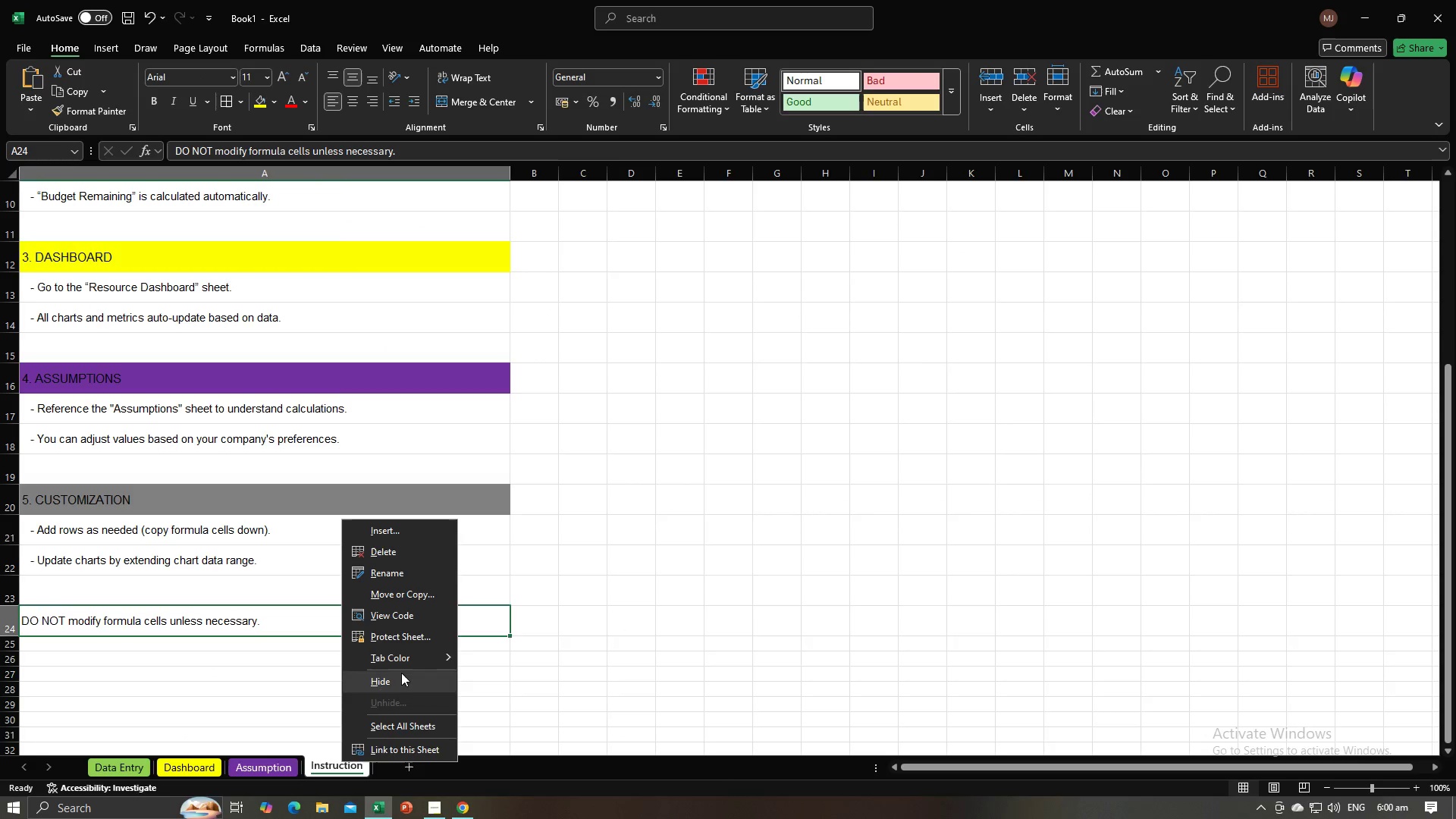 
left_click([404, 661])
 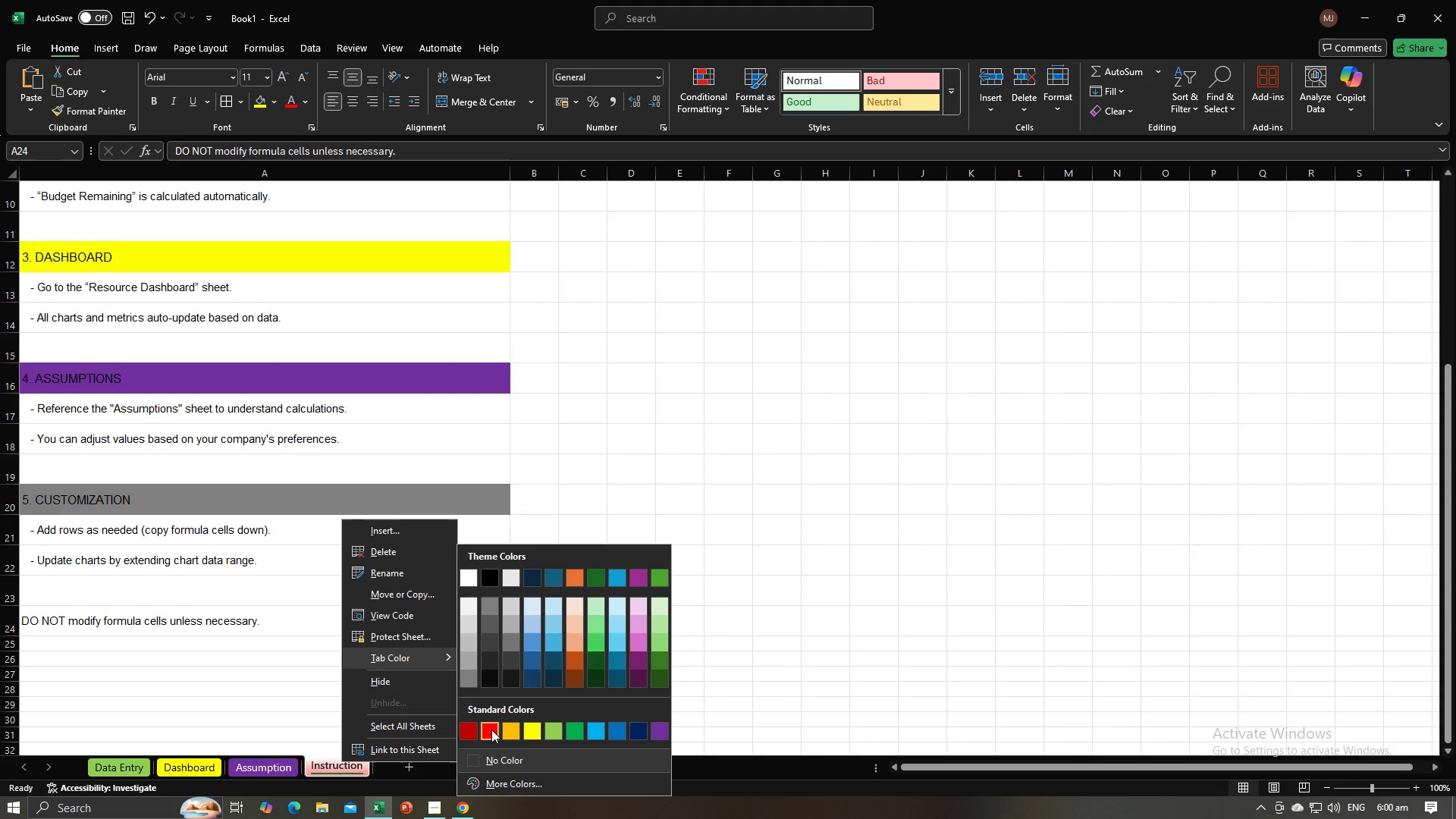 
left_click([491, 730])
 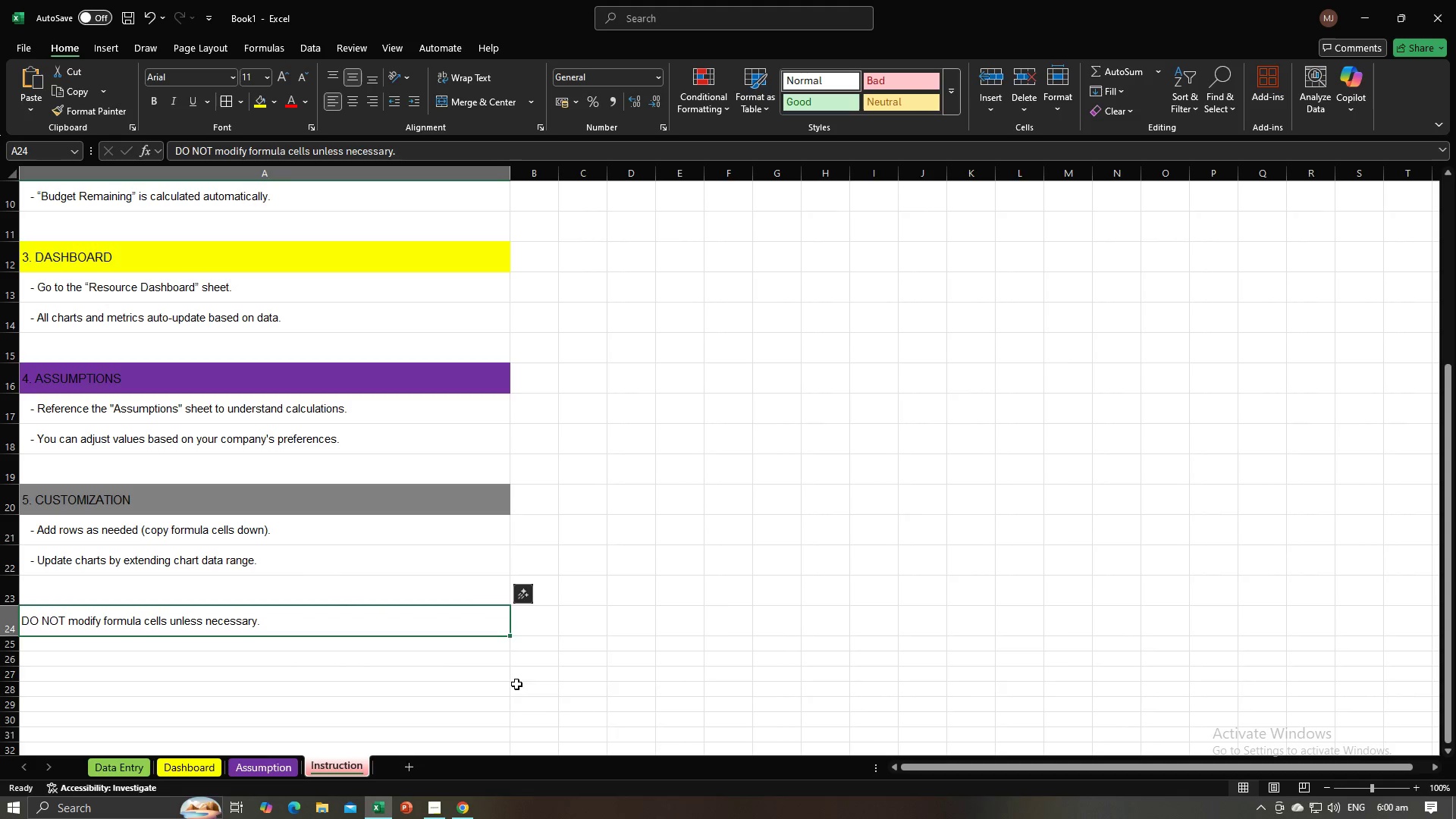 
left_click([538, 689])
 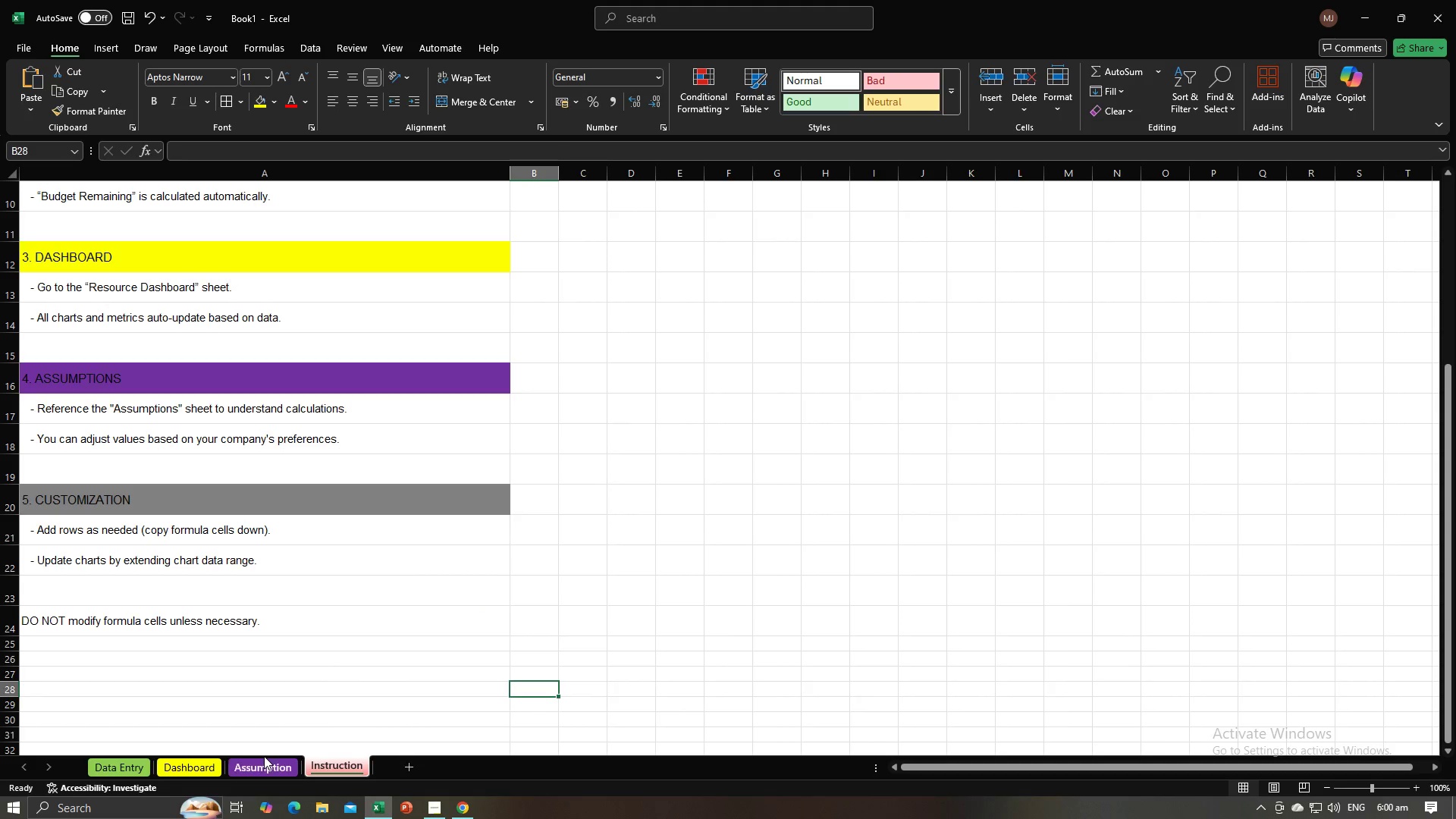 
left_click([262, 761])
 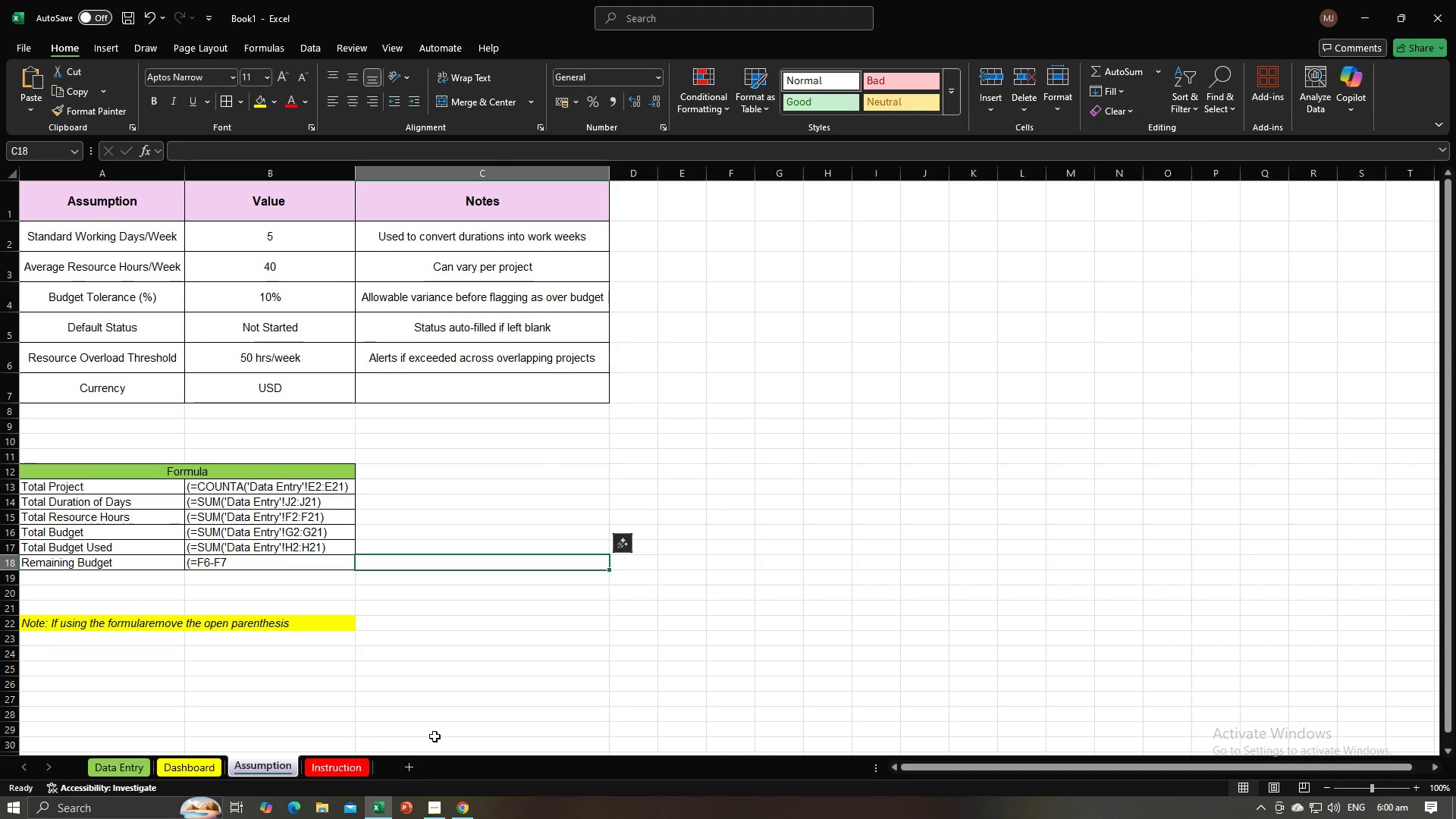 
left_click([437, 736])
 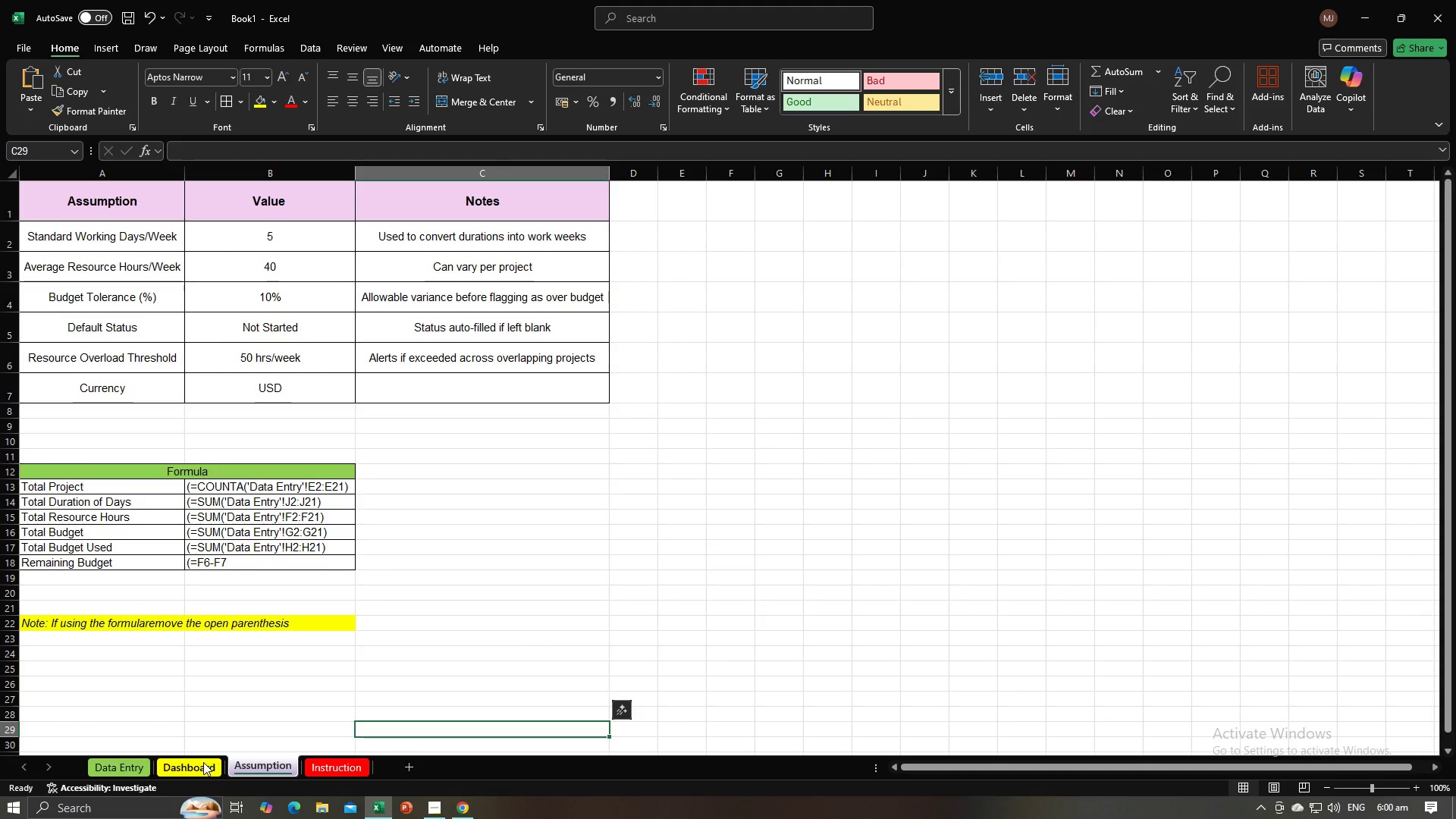 
left_click([203, 762])
 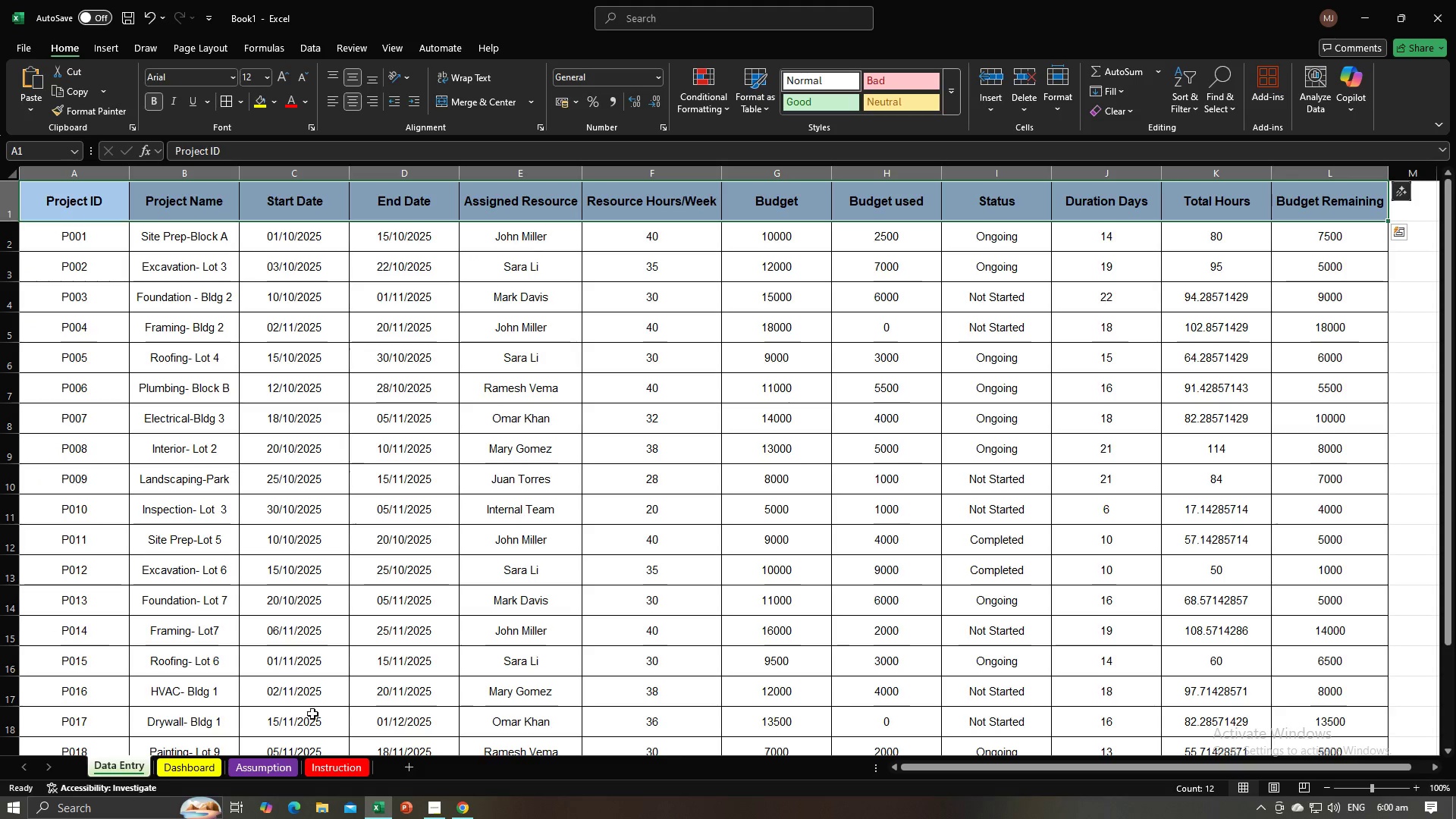 
left_click([347, 667])
 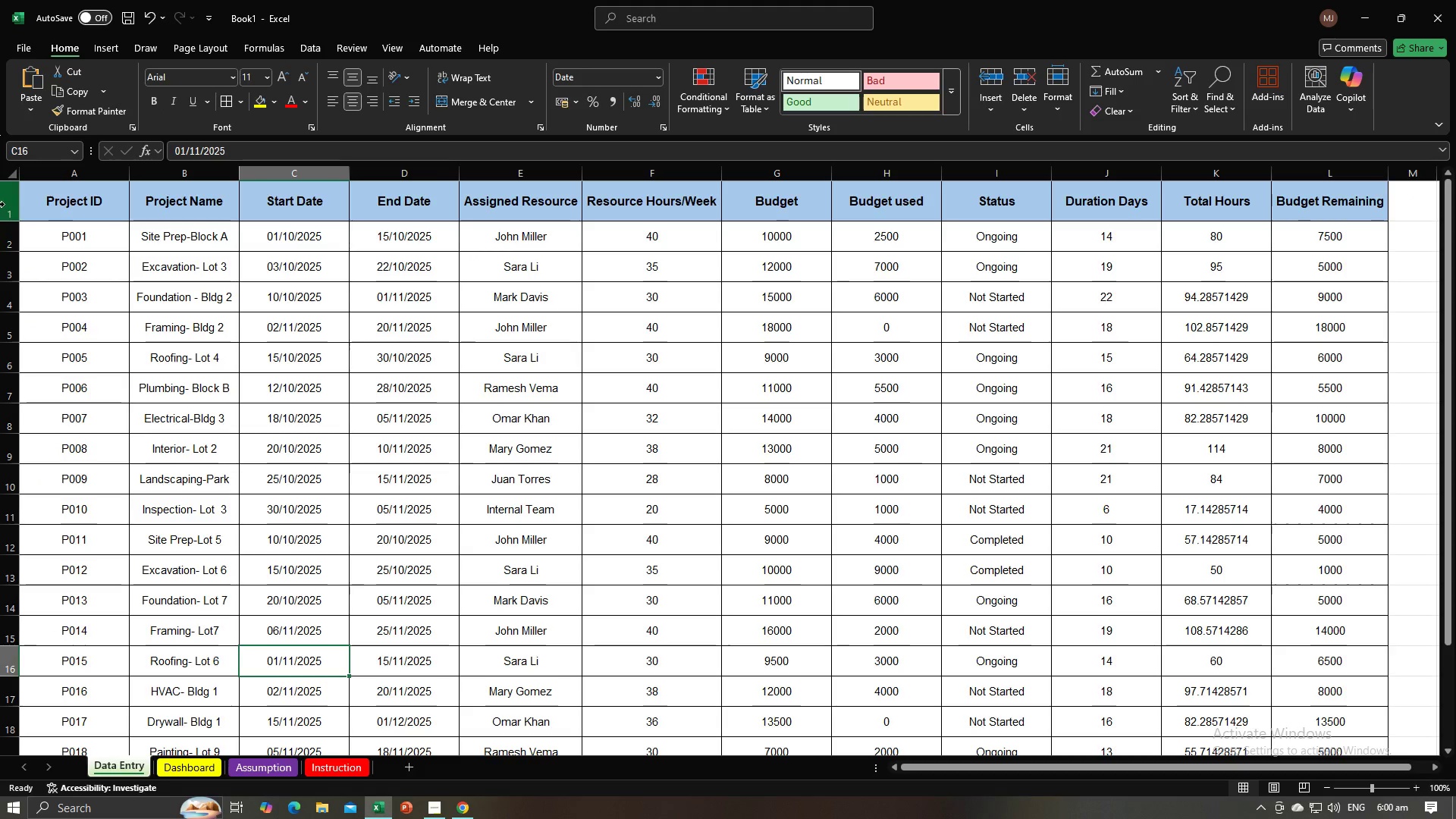 
left_click([5, 204])
 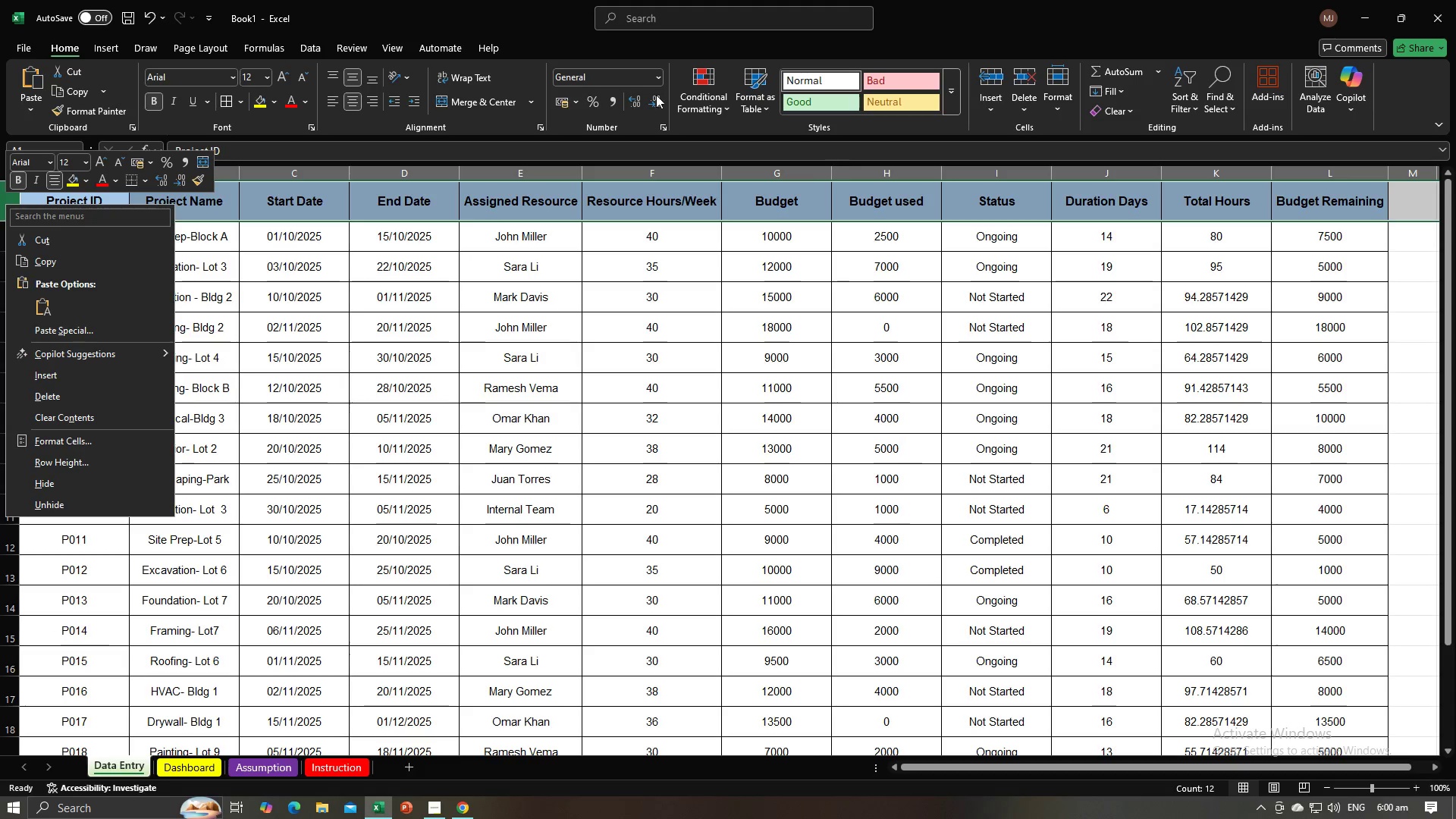 
left_click([381, 45])
 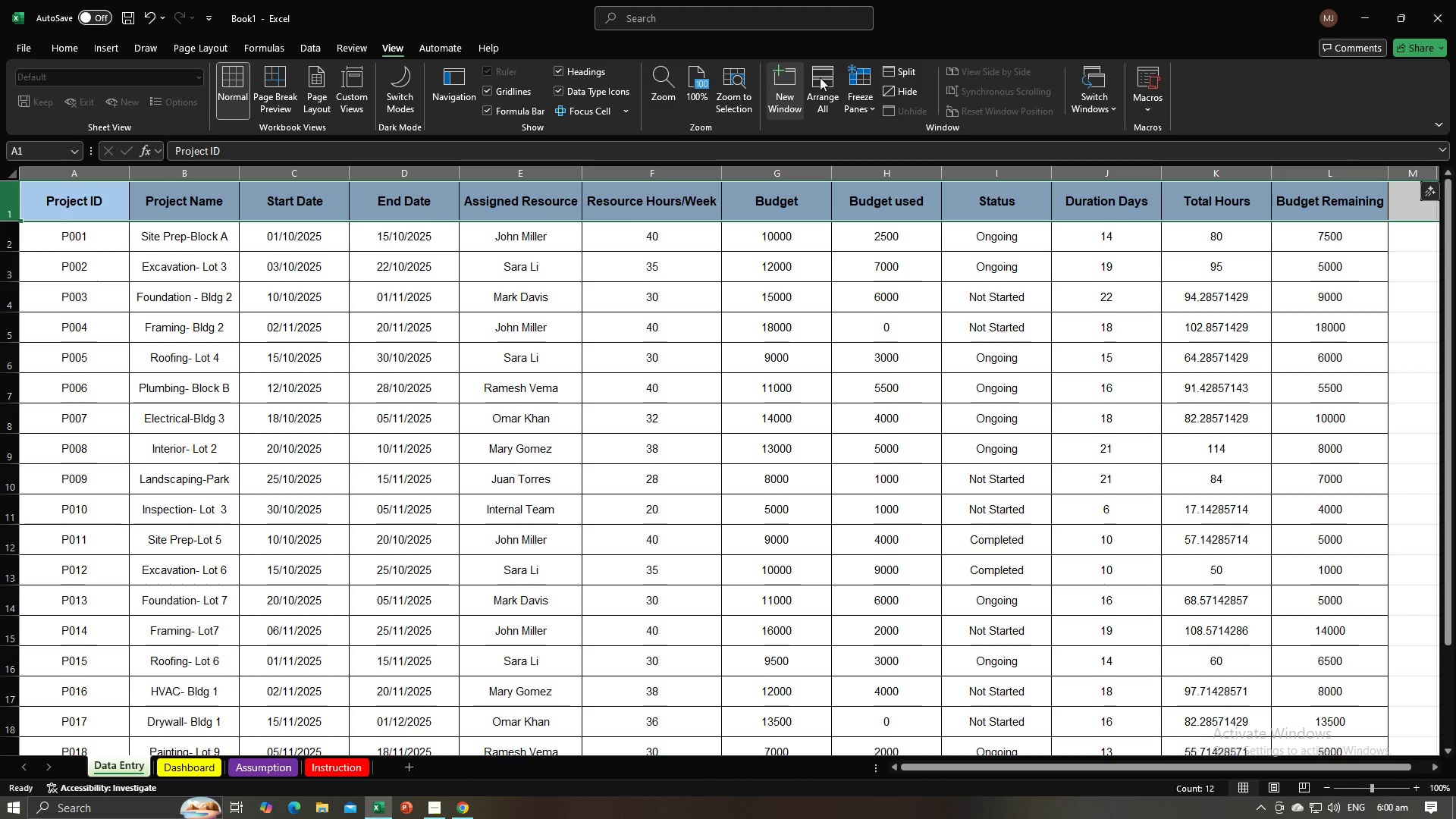 
left_click([861, 75])
 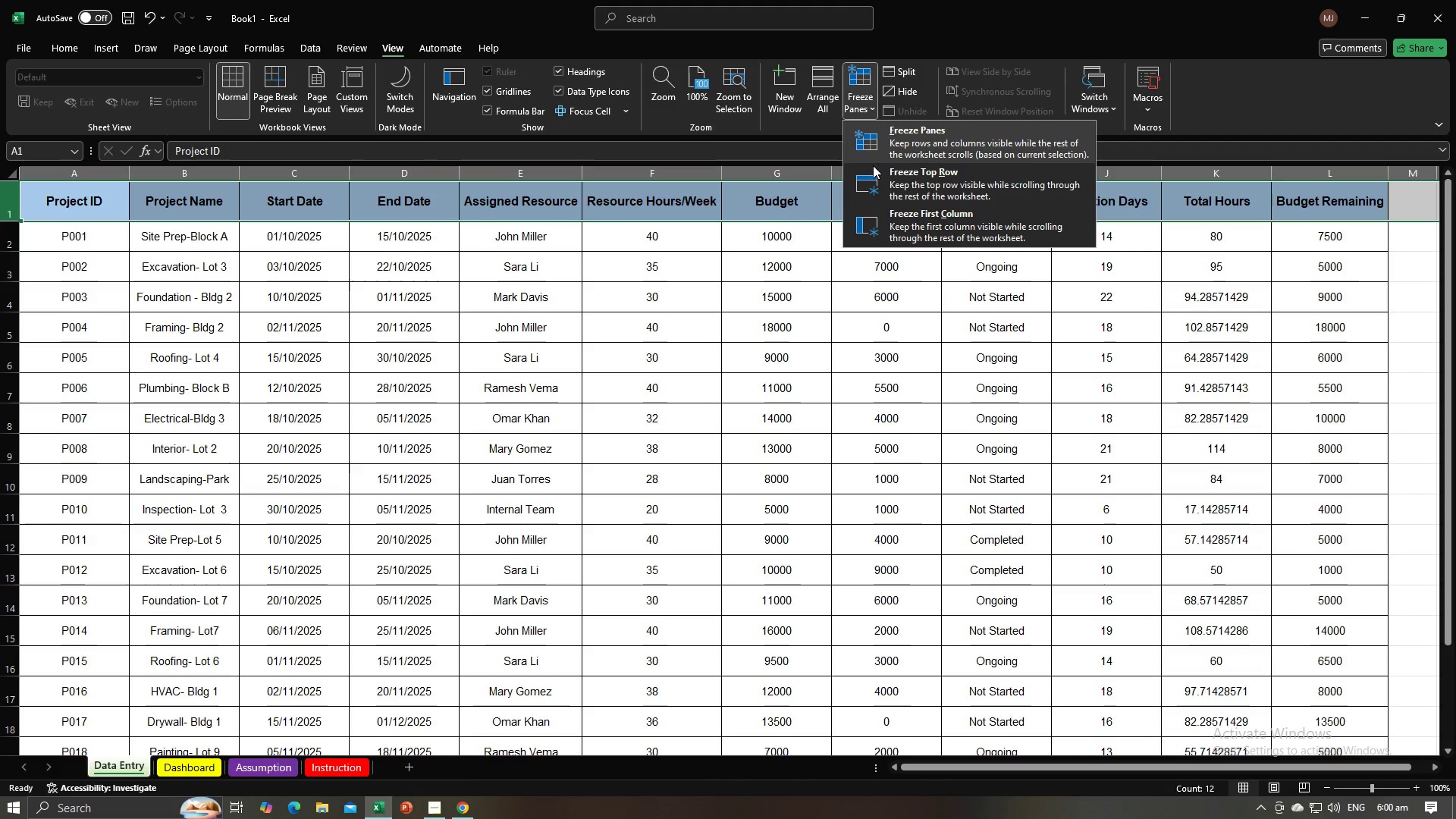 
left_click([873, 173])
 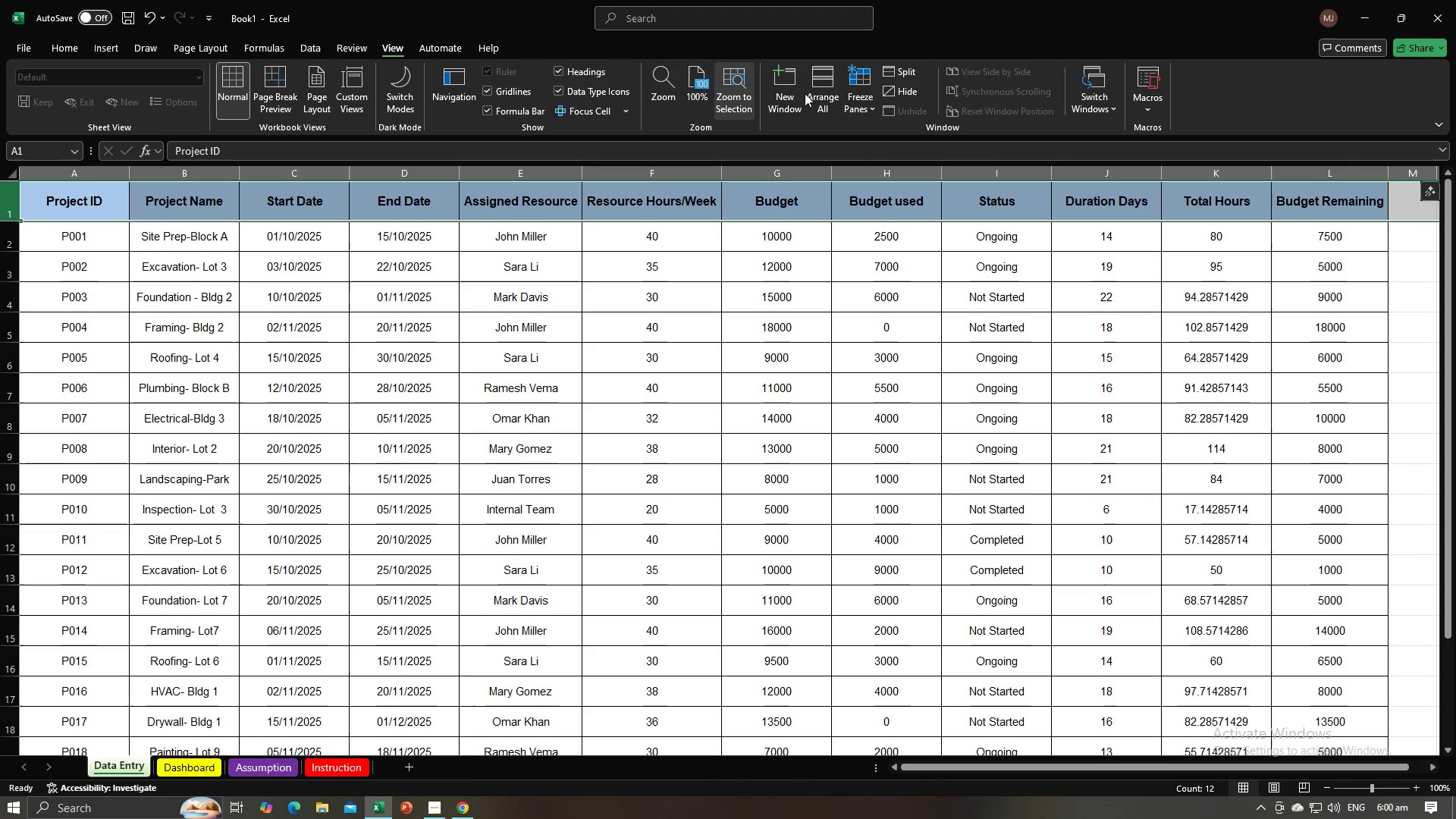 
left_click([844, 76])
 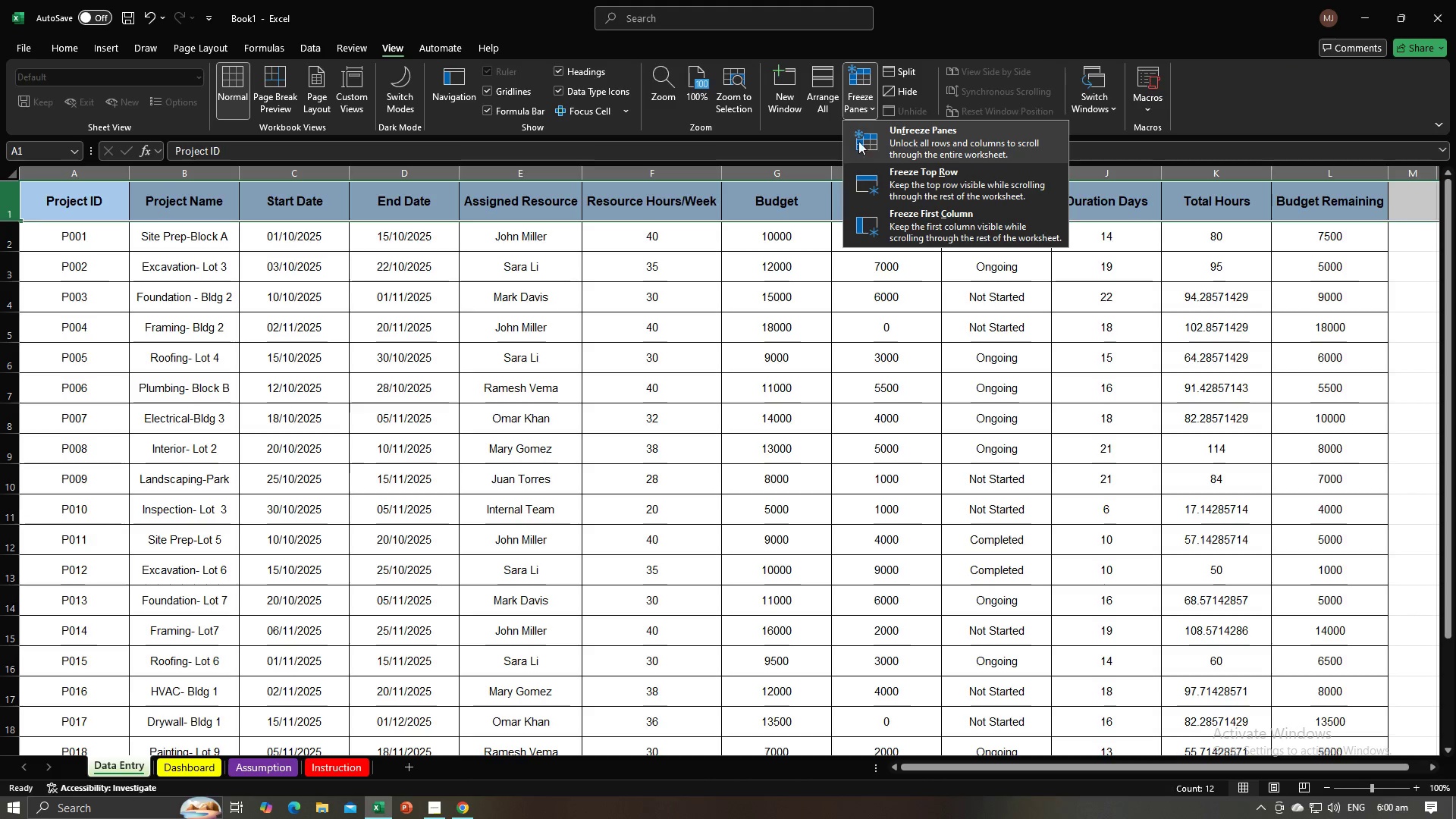 
left_click([858, 140])
 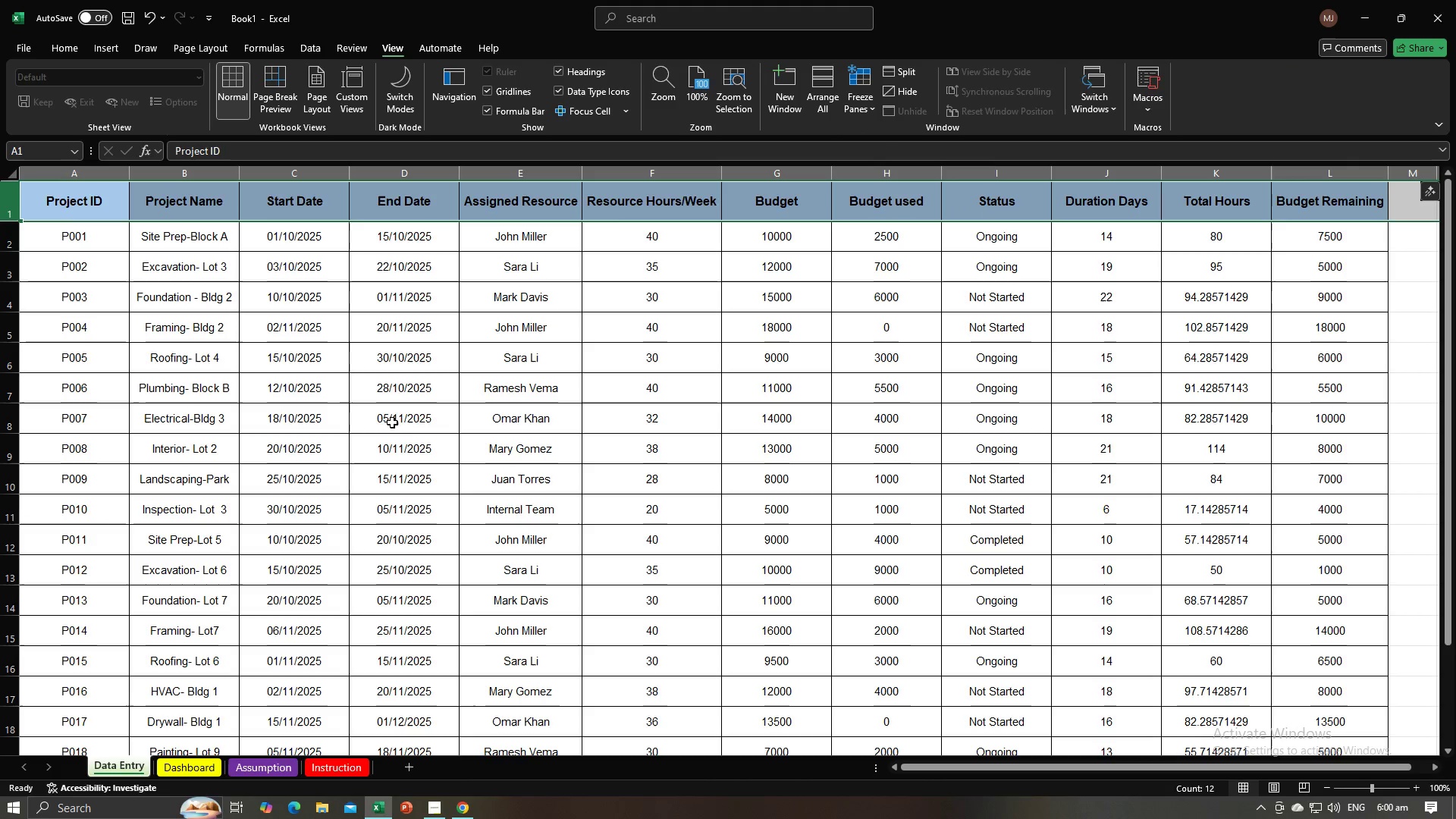 
scroll: coordinate [320, 403], scroll_direction: down, amount: 3.0
 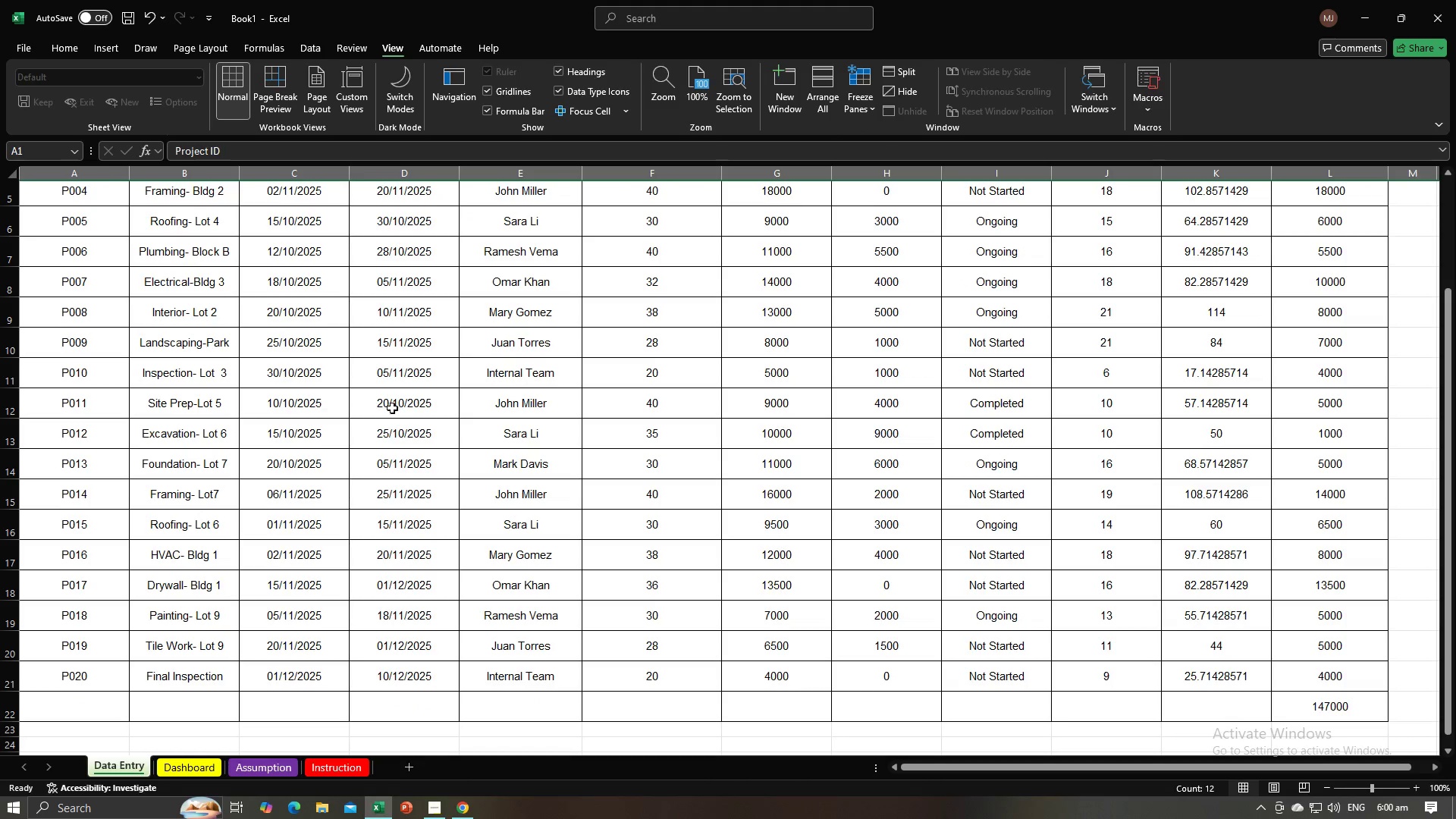 
scroll: coordinate [469, 406], scroll_direction: up, amount: 8.0
 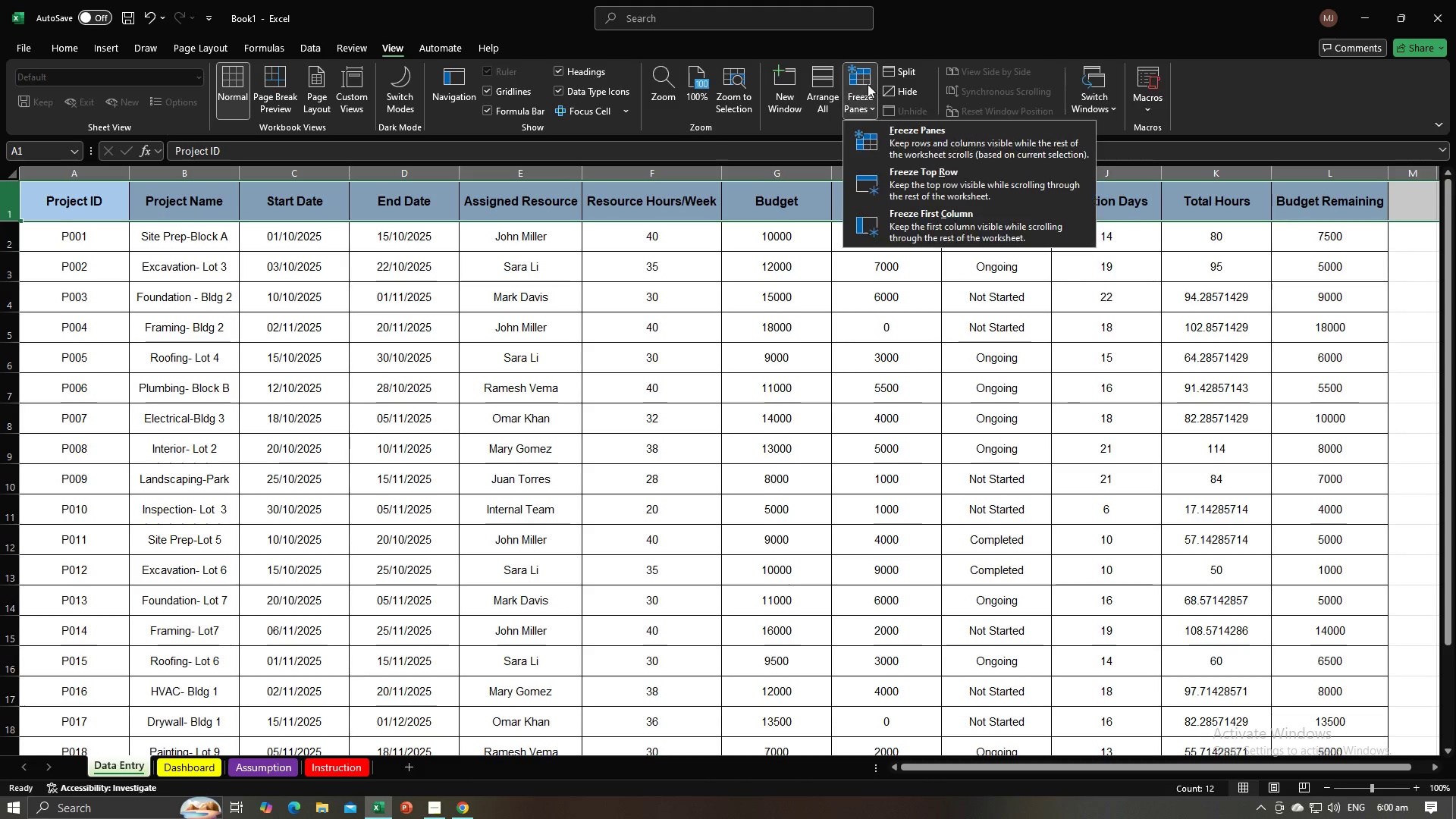 
left_click([868, 84])
 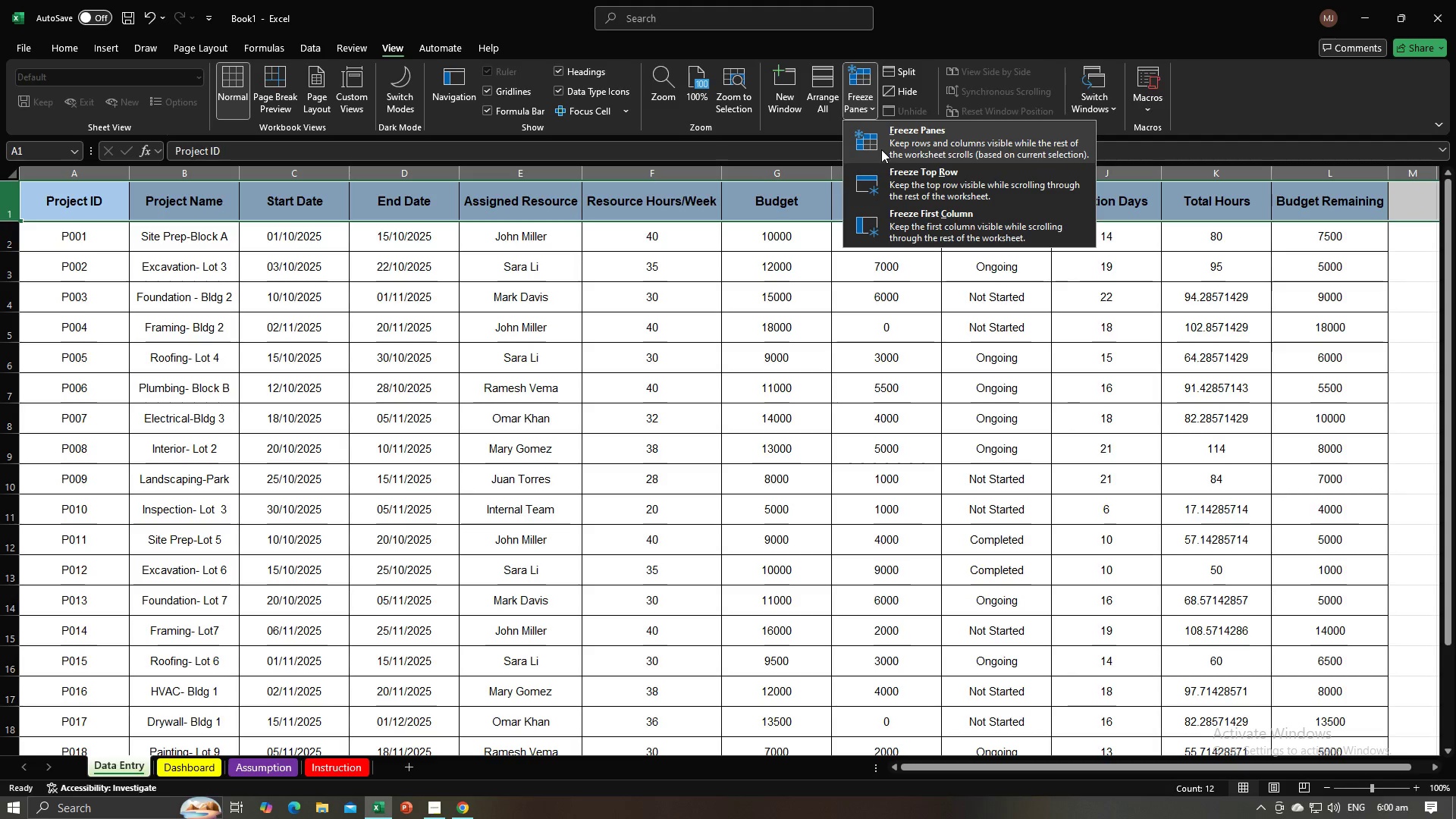 
left_click([881, 149])
 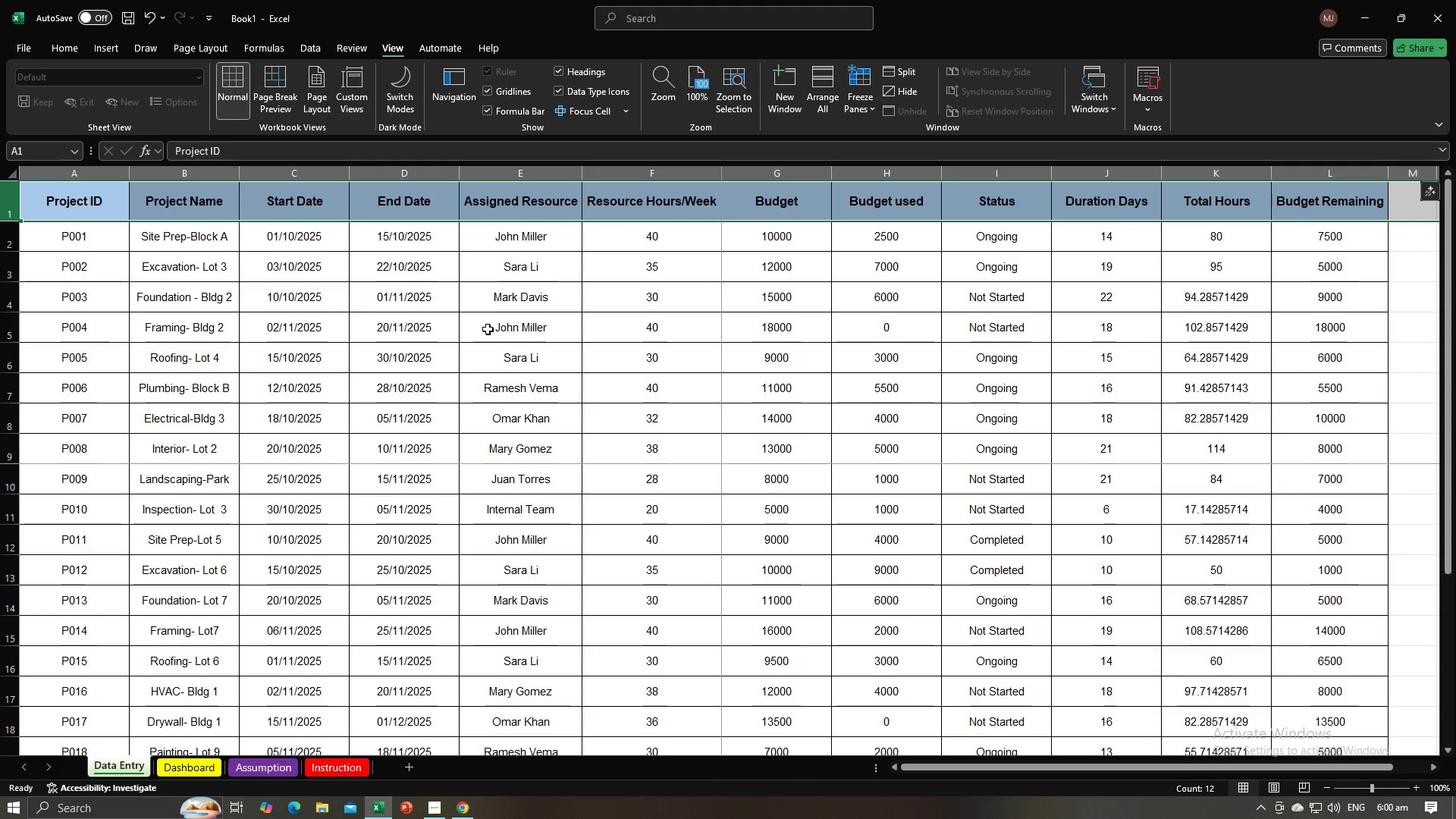 
scroll: coordinate [517, 329], scroll_direction: down, amount: 4.0
 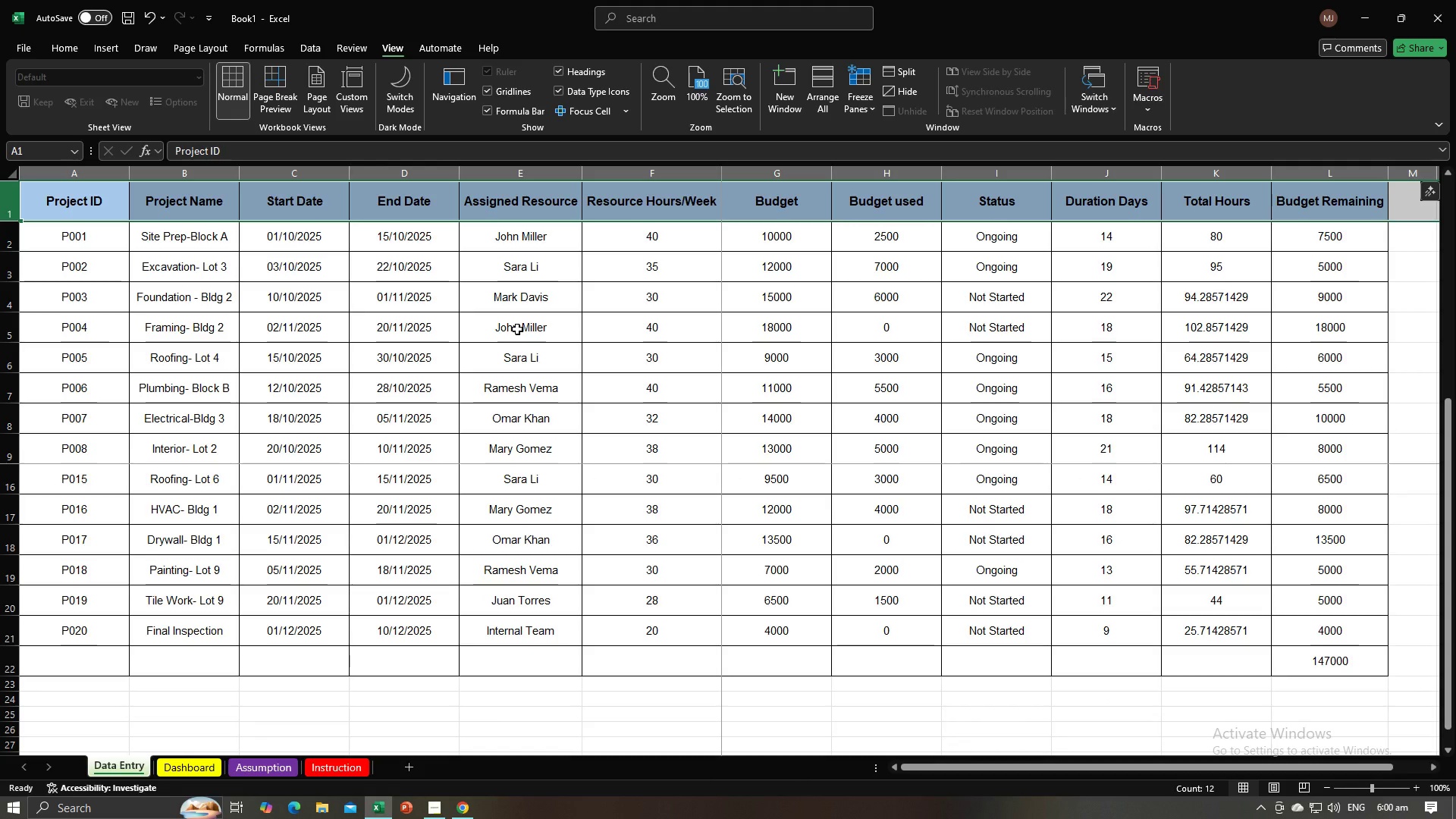 
scroll: coordinate [517, 329], scroll_direction: up, amount: 9.0
 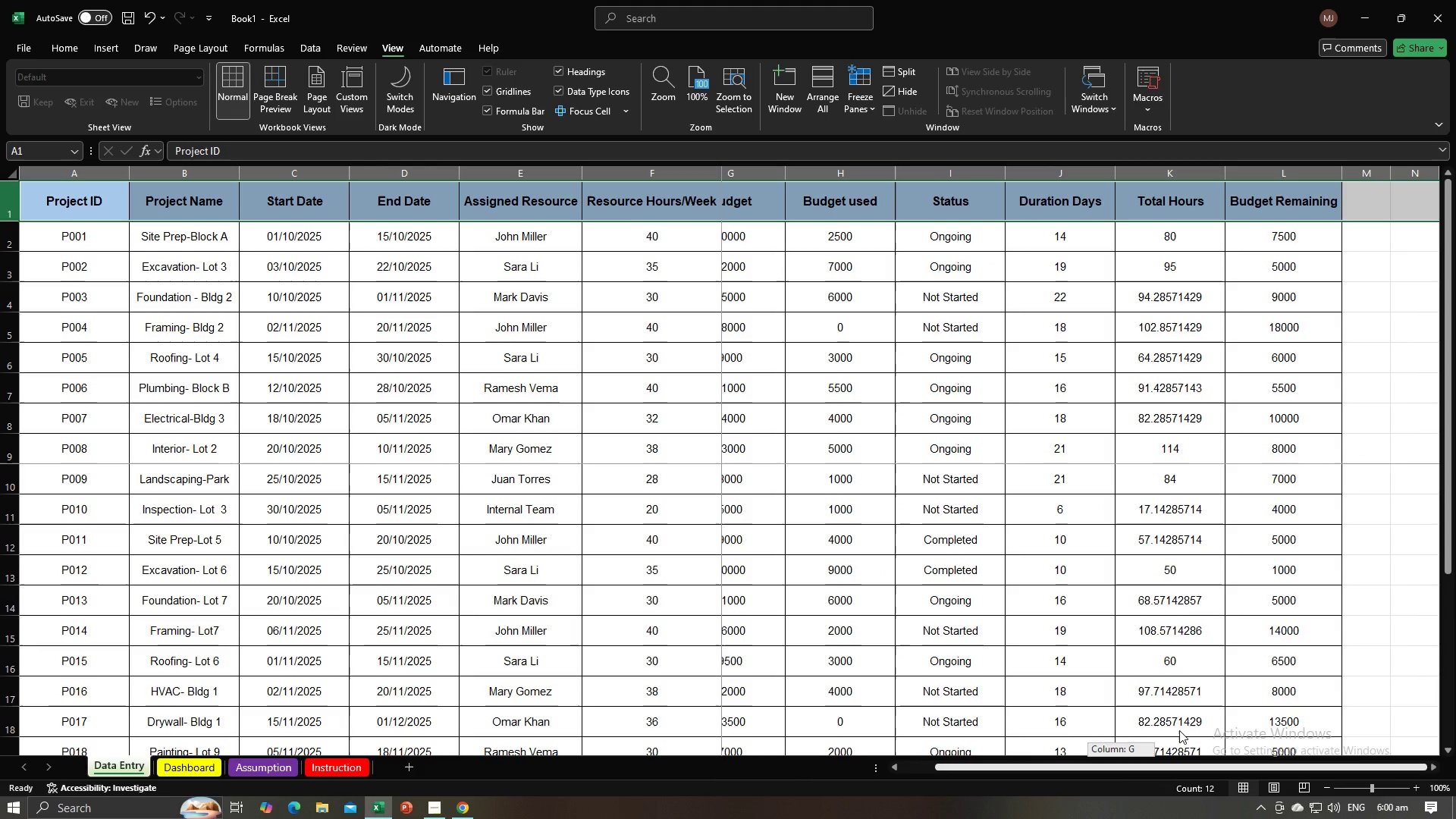 
wait(7.38)
 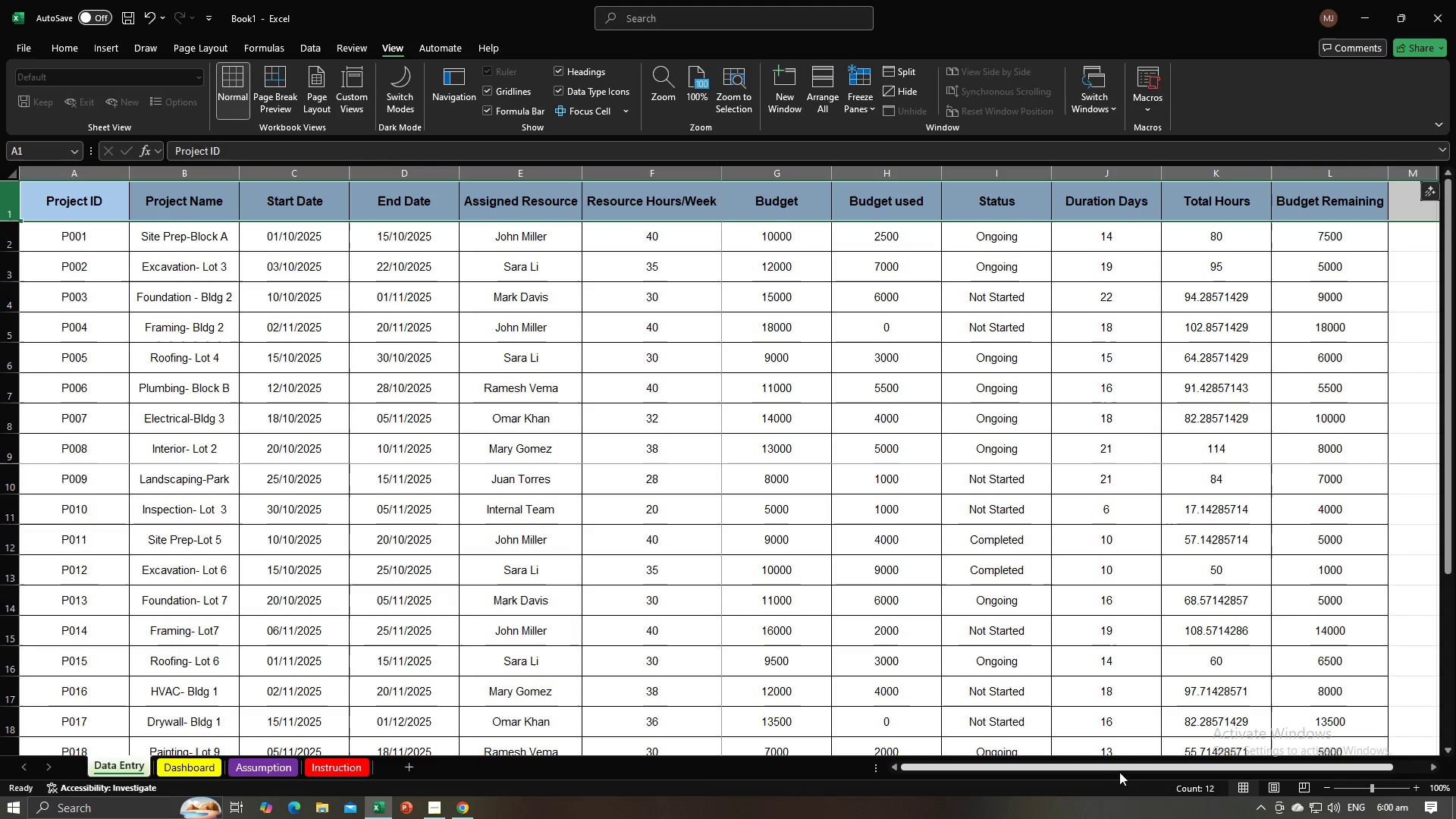 
left_click([861, 89])
 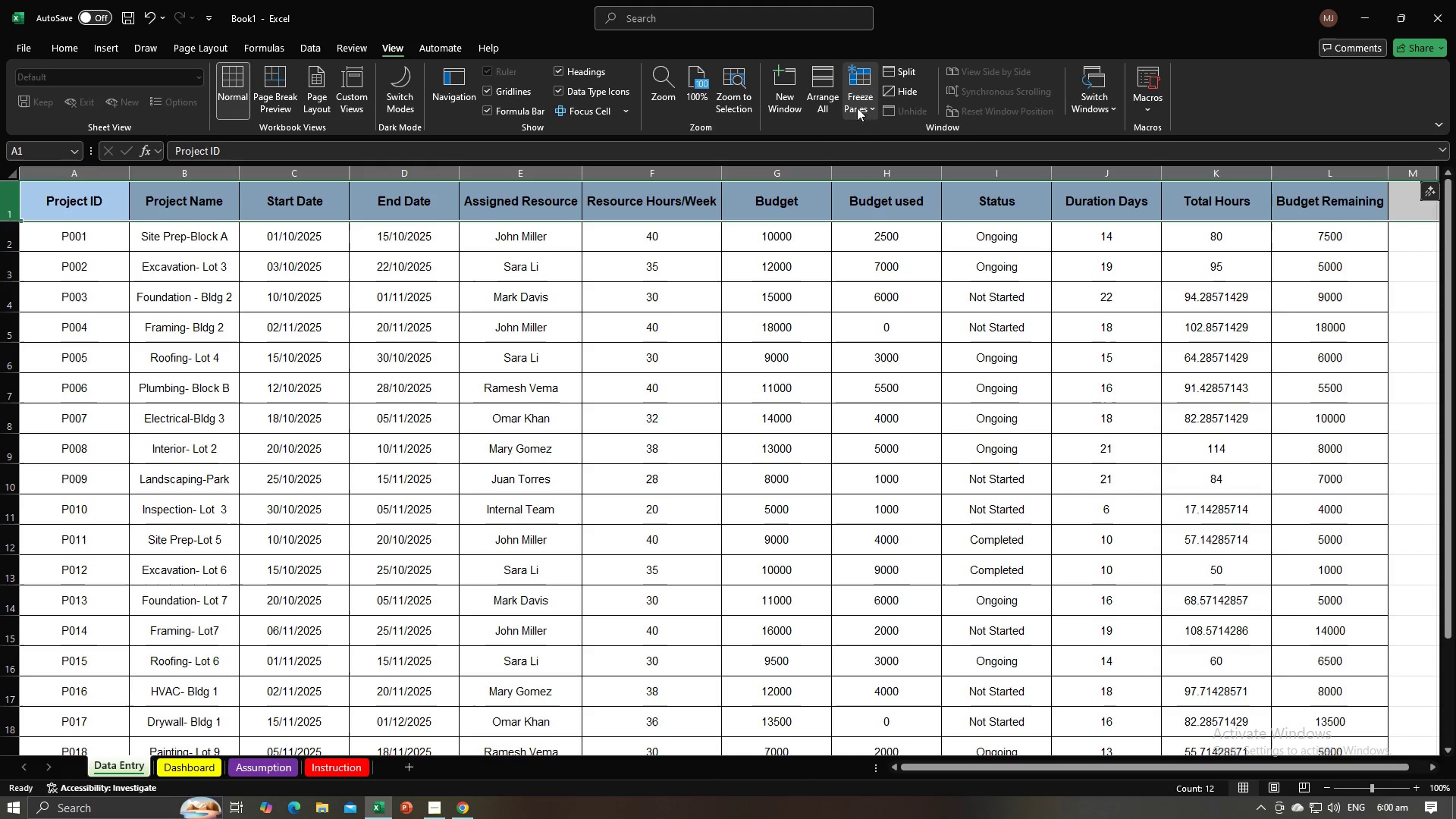 
scroll: coordinate [598, 305], scroll_direction: down, amount: 2.0
 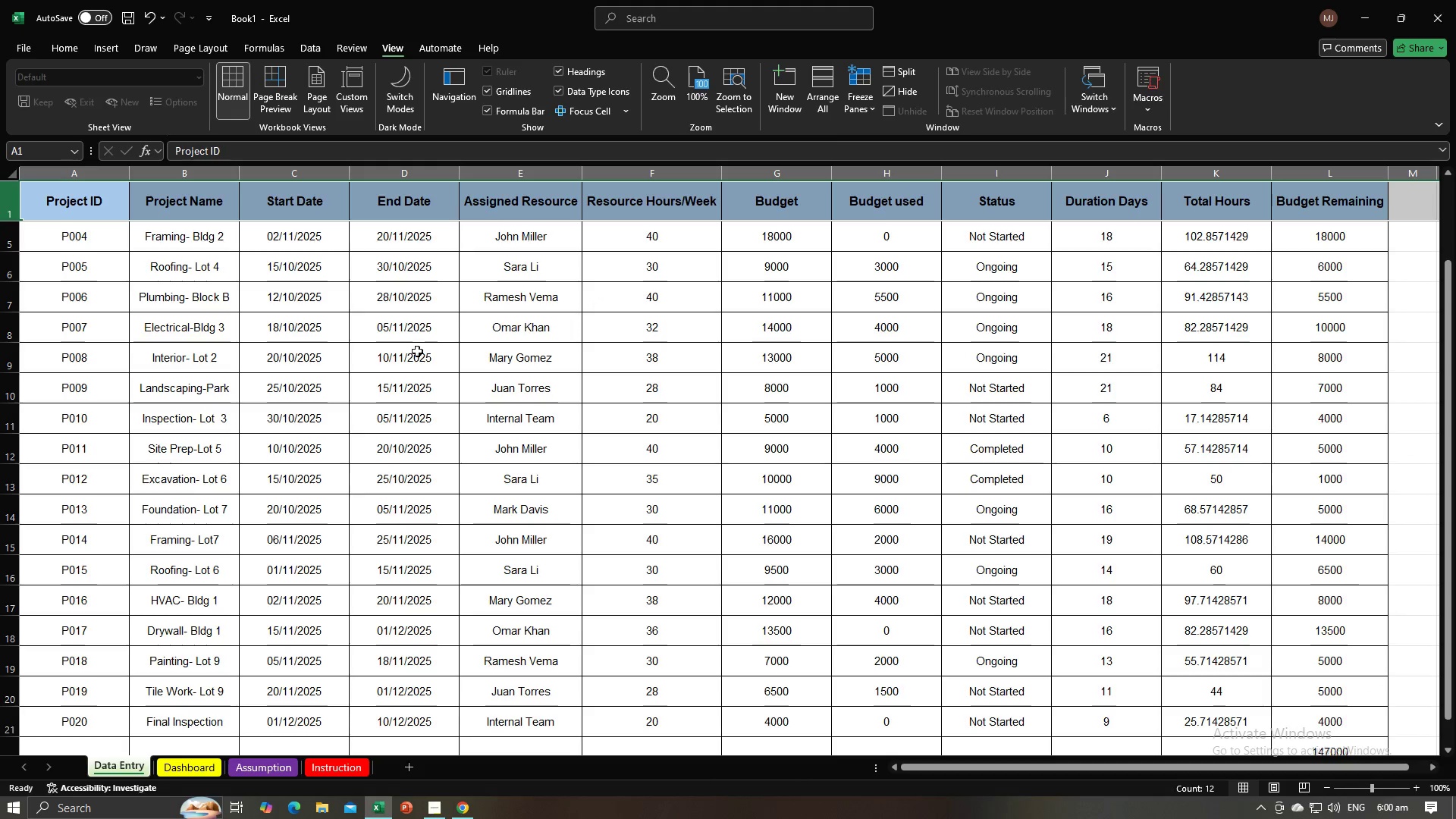 
key(Alt+AltLeft)
 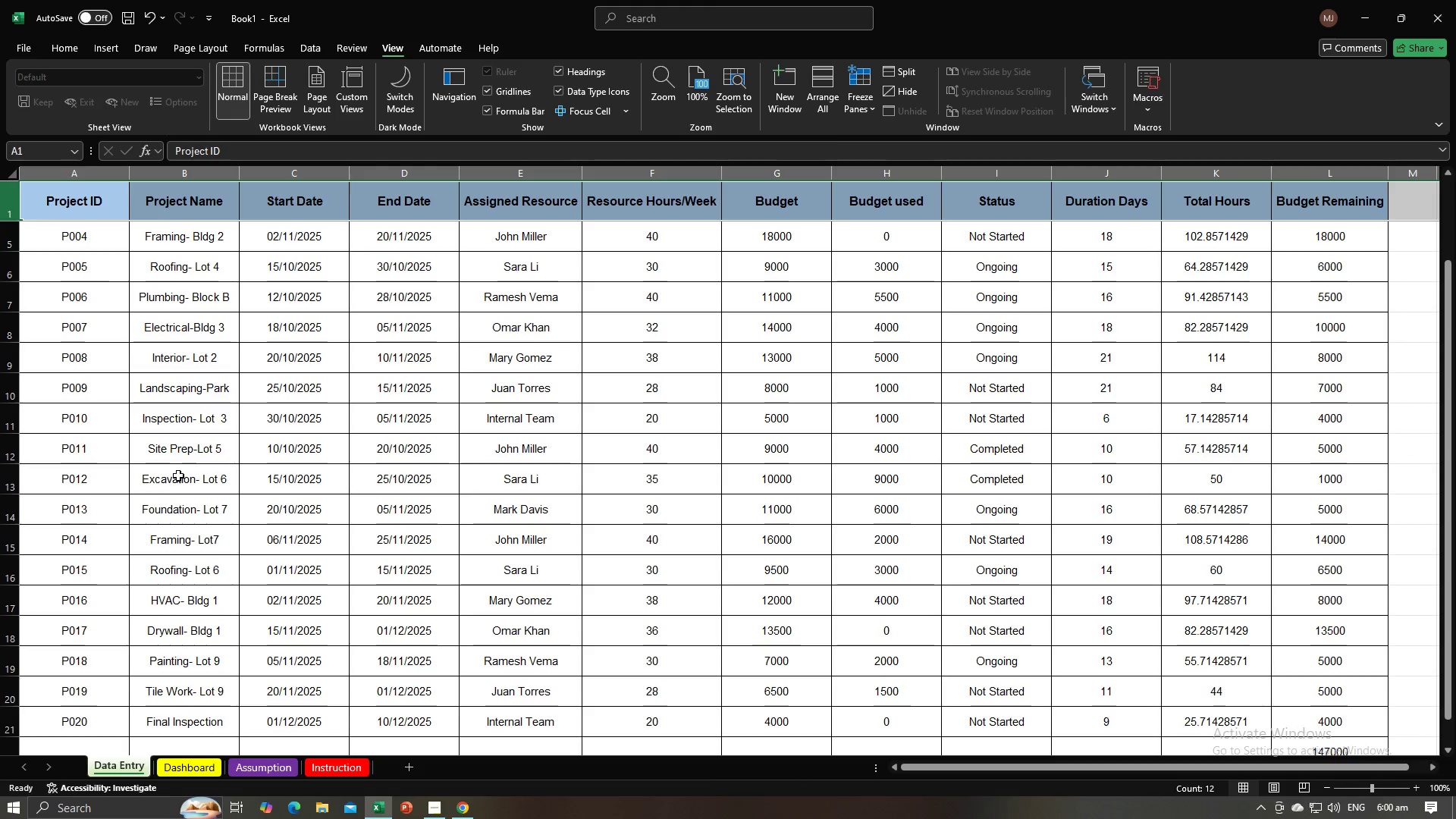 
key(Alt+Tab)